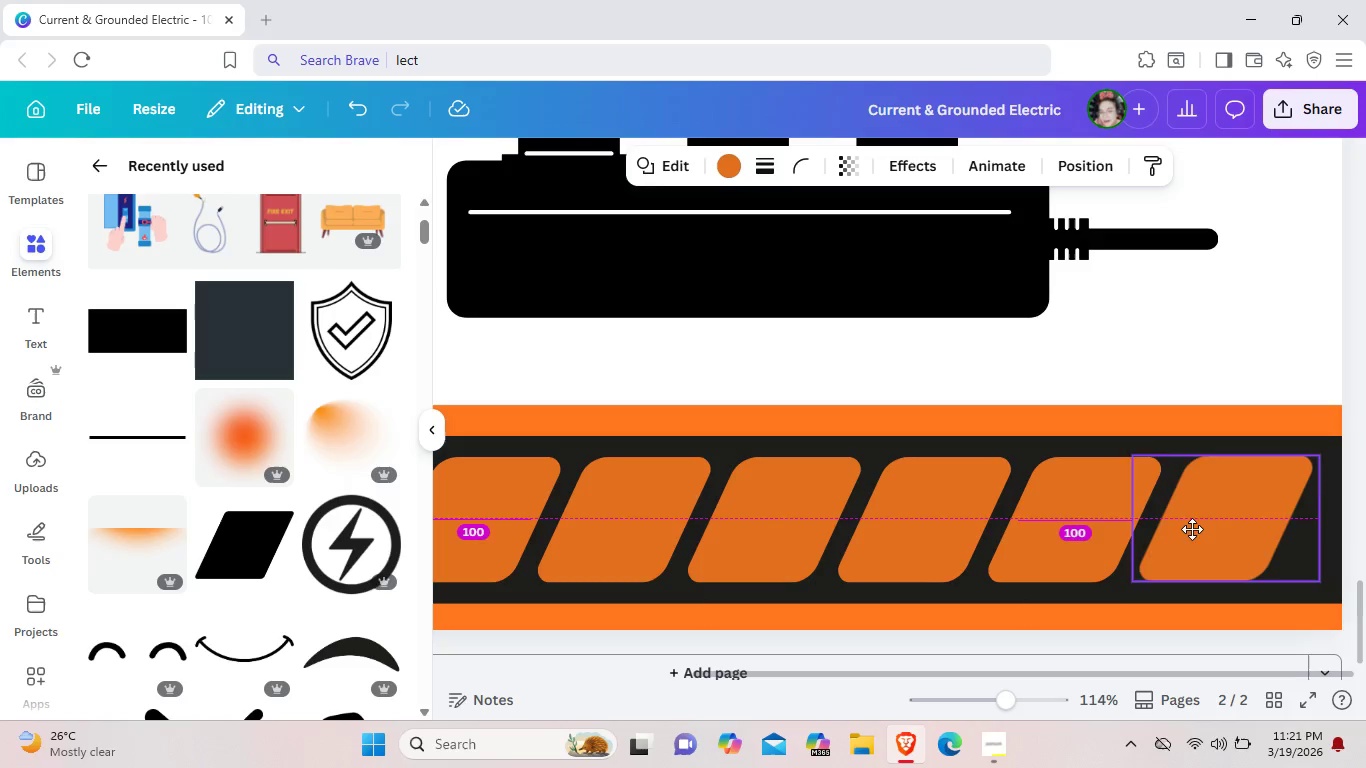 
left_click_drag(start_coordinate=[1172, 529], to_coordinate=[1227, 534])
 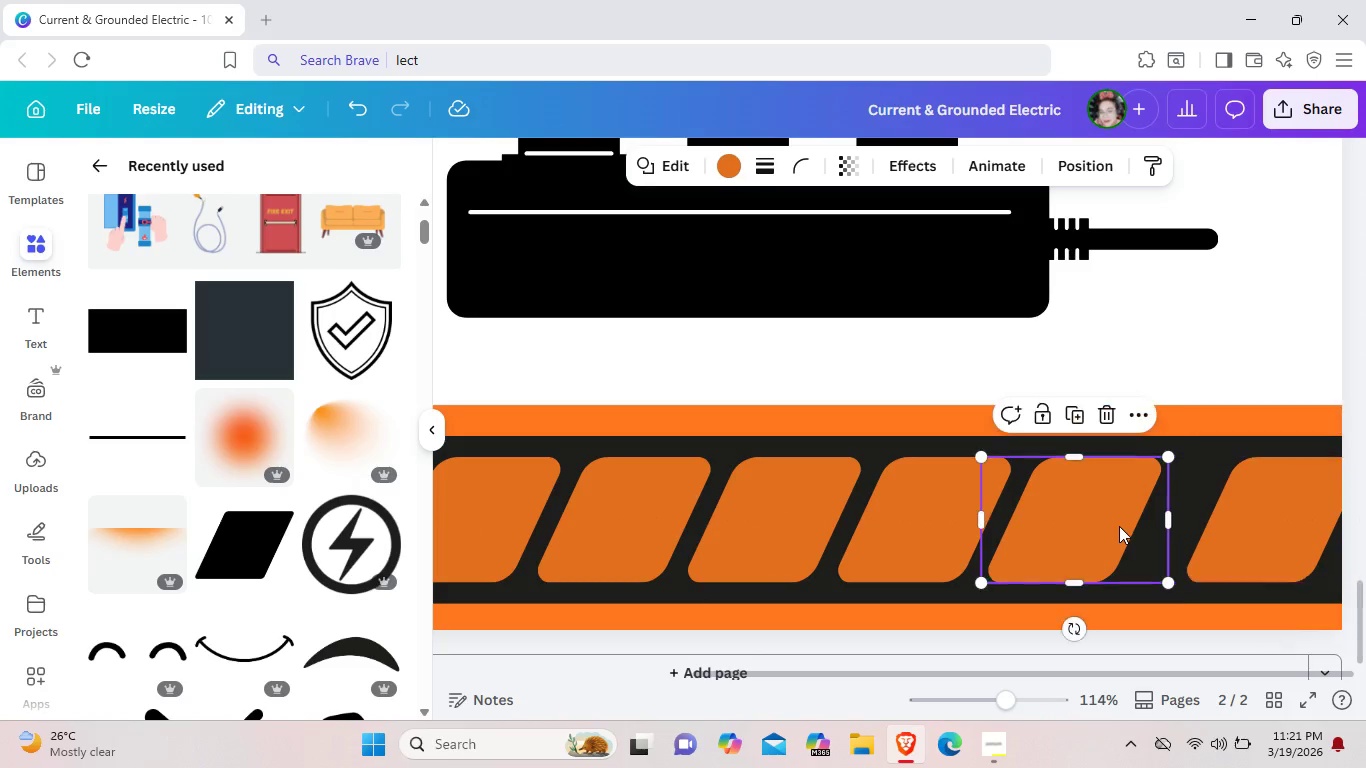 
left_click_drag(start_coordinate=[1119, 526], to_coordinate=[1175, 523])
 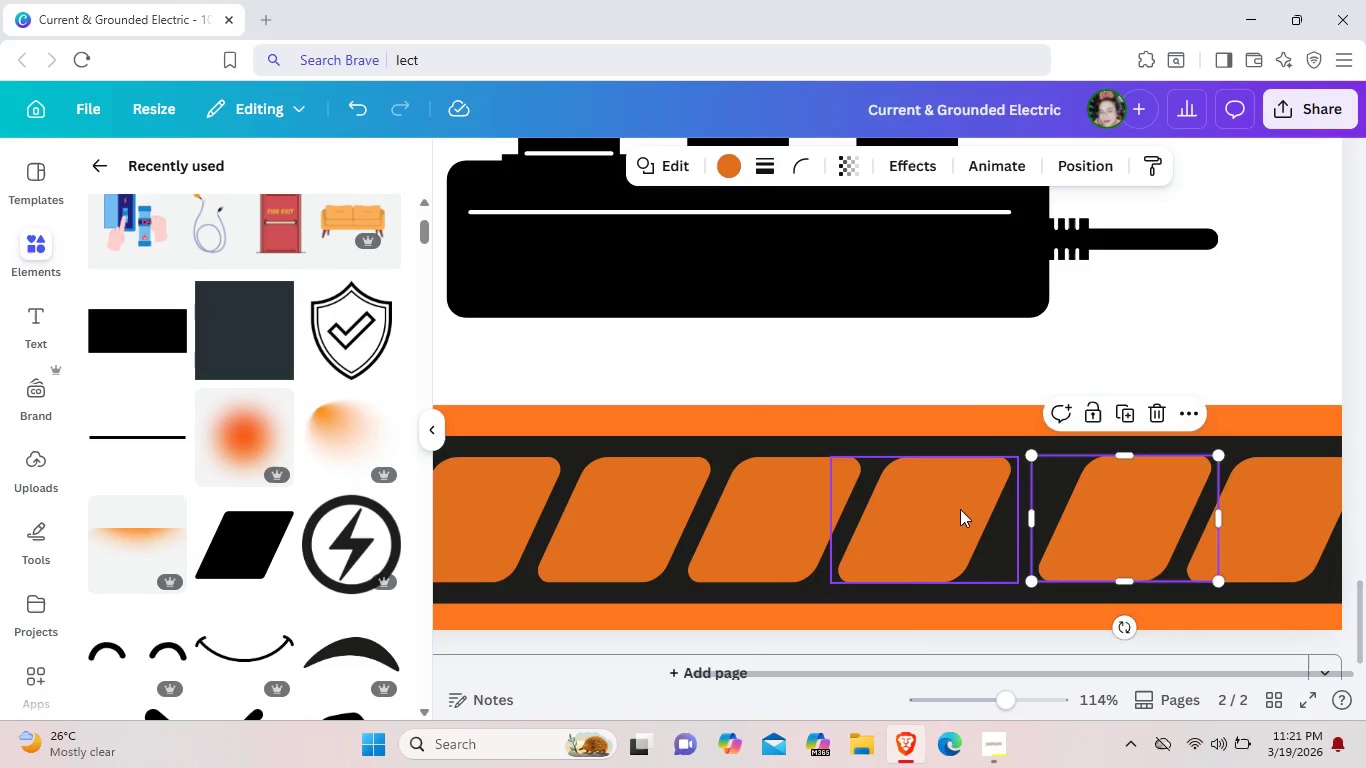 
left_click_drag(start_coordinate=[960, 509], to_coordinate=[1017, 510])
 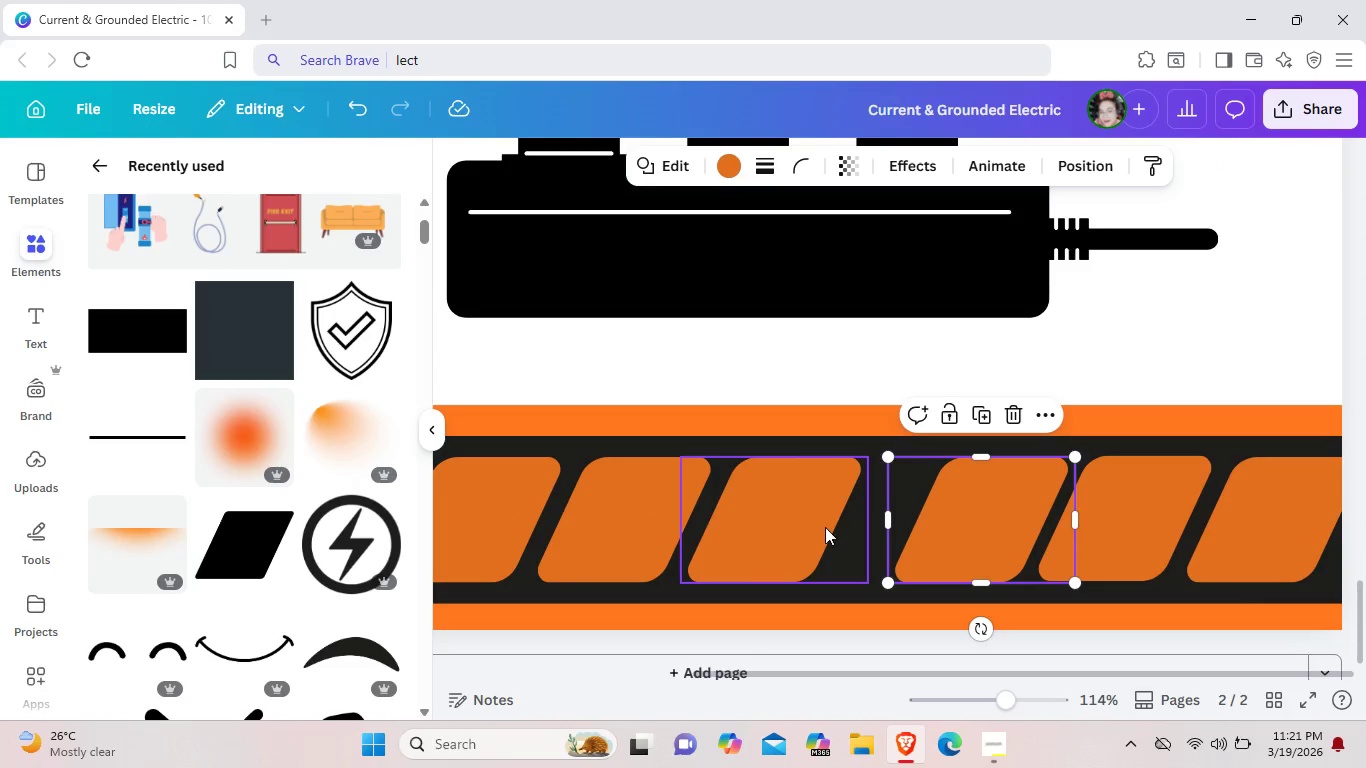 
left_click_drag(start_coordinate=[795, 519], to_coordinate=[862, 517])
 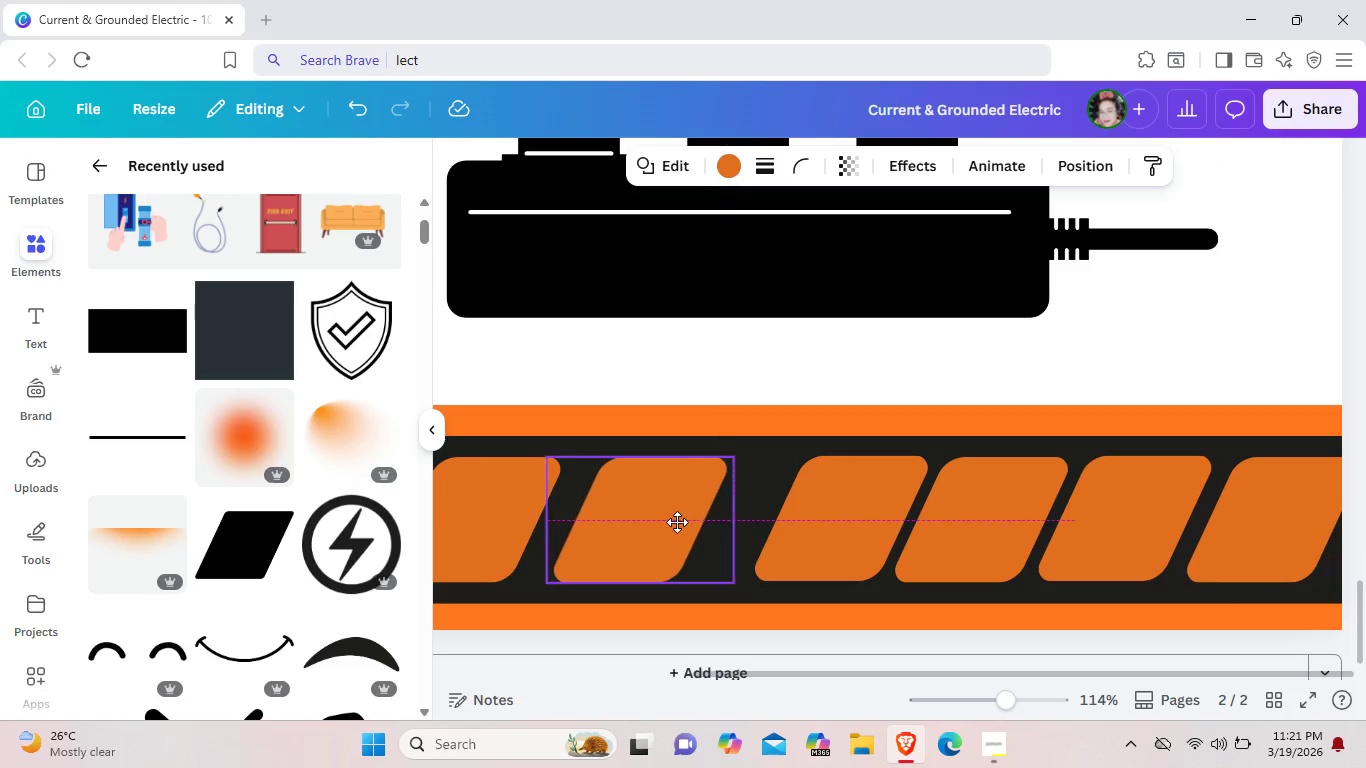 
left_click_drag(start_coordinate=[653, 521], to_coordinate=[730, 517])
 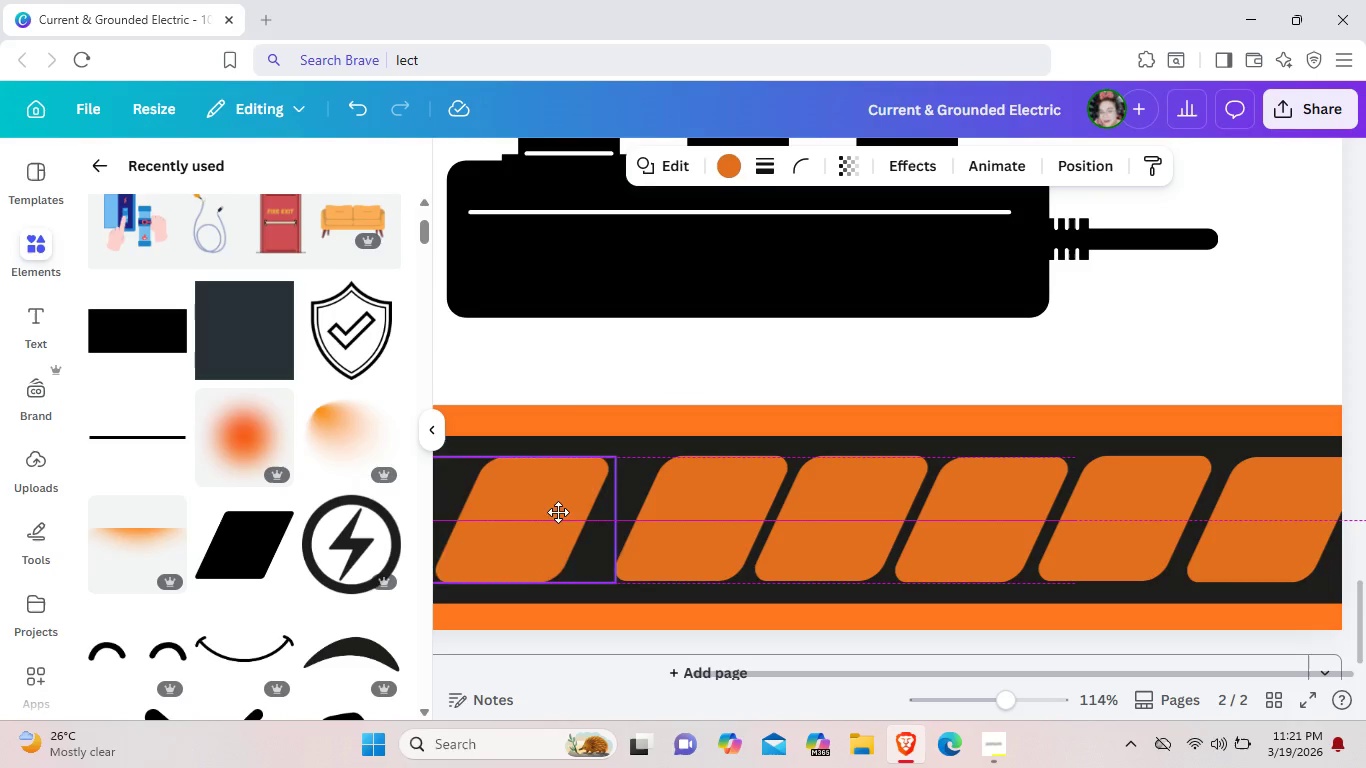 
left_click_drag(start_coordinate=[503, 510], to_coordinate=[586, 512])
 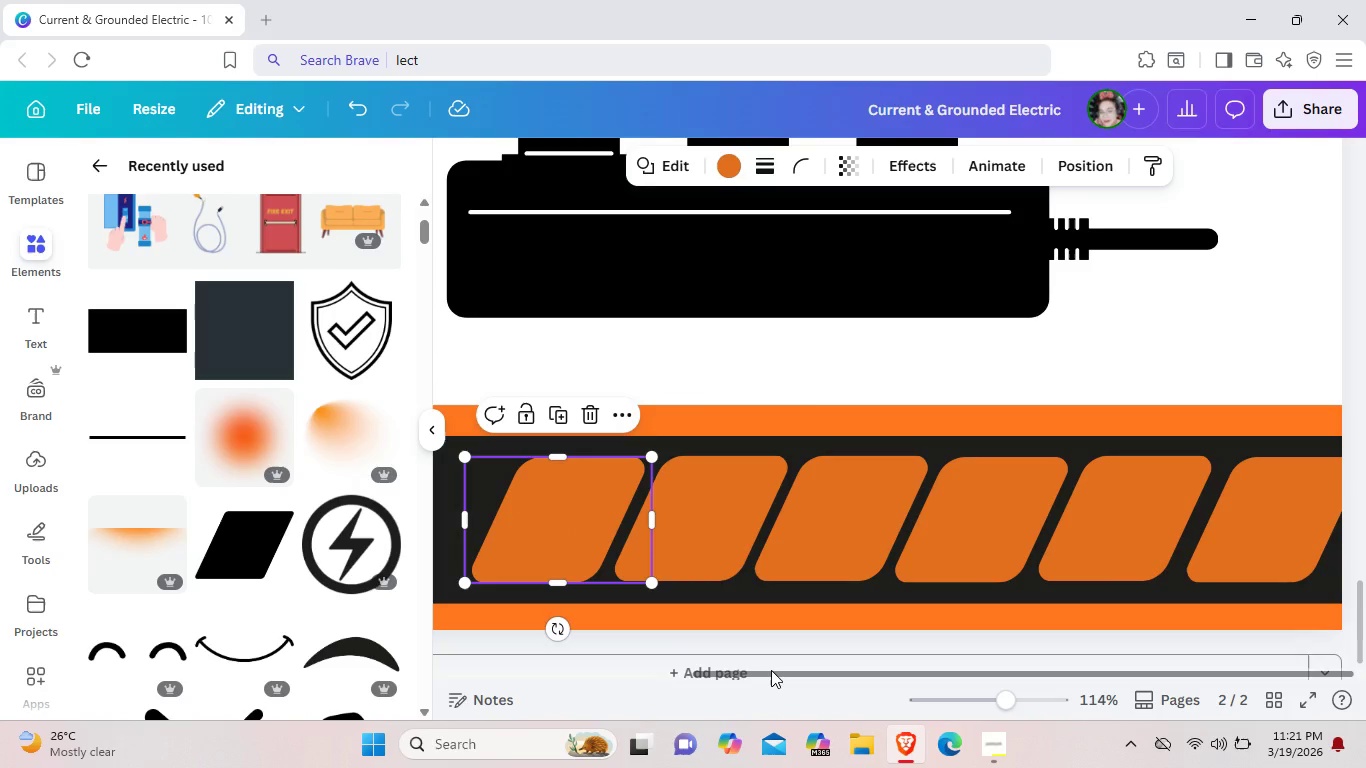 
left_click_drag(start_coordinate=[771, 670], to_coordinate=[575, 670])
 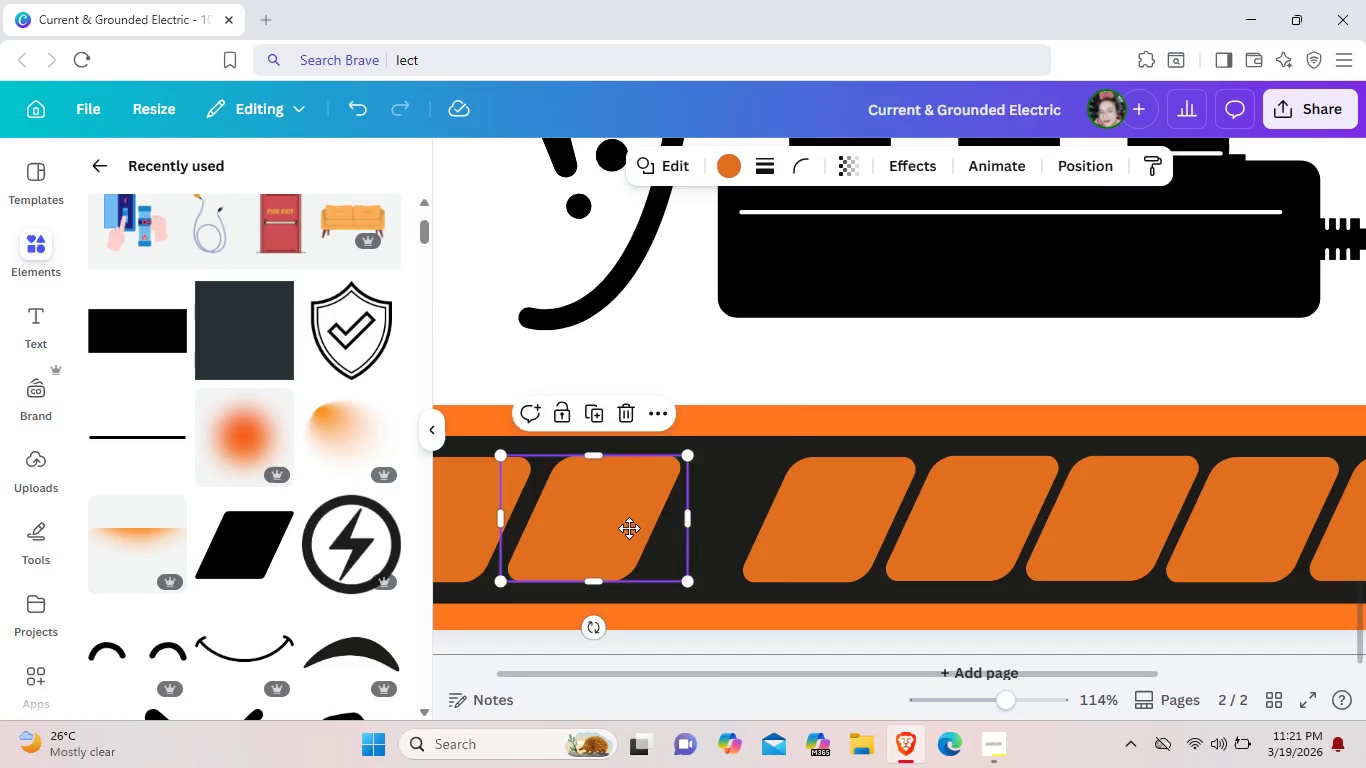 
left_click_drag(start_coordinate=[606, 526], to_coordinate=[697, 528])
 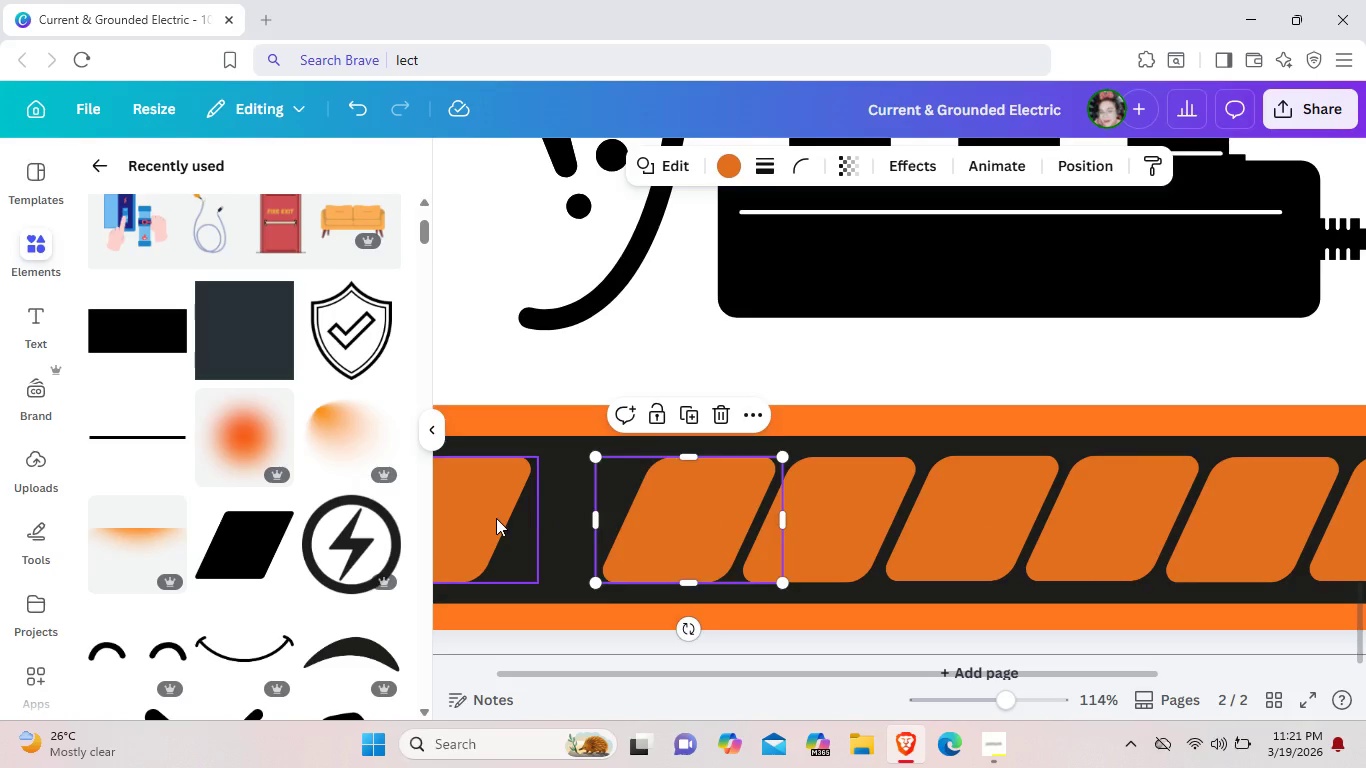 
left_click_drag(start_coordinate=[491, 518], to_coordinate=[593, 518])
 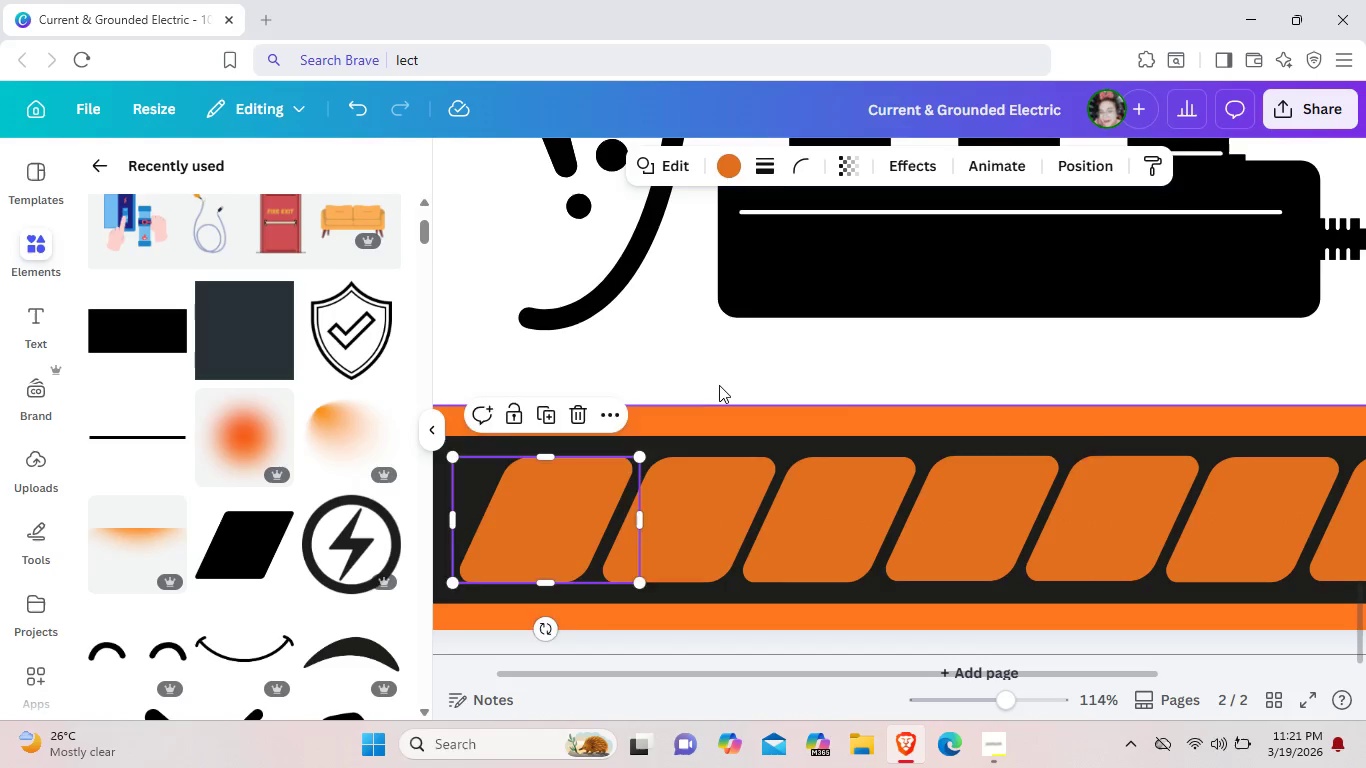 
left_click([719, 385])
 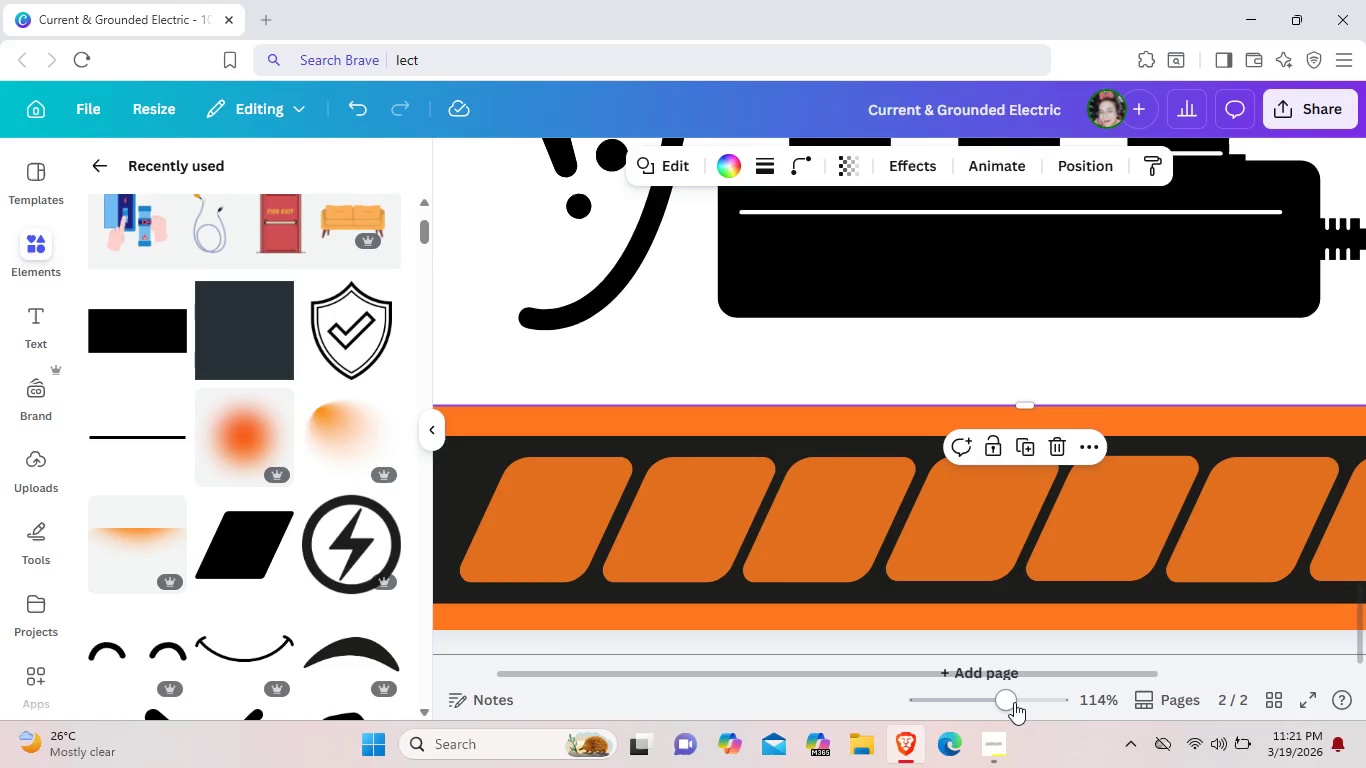 
left_click([979, 698])
 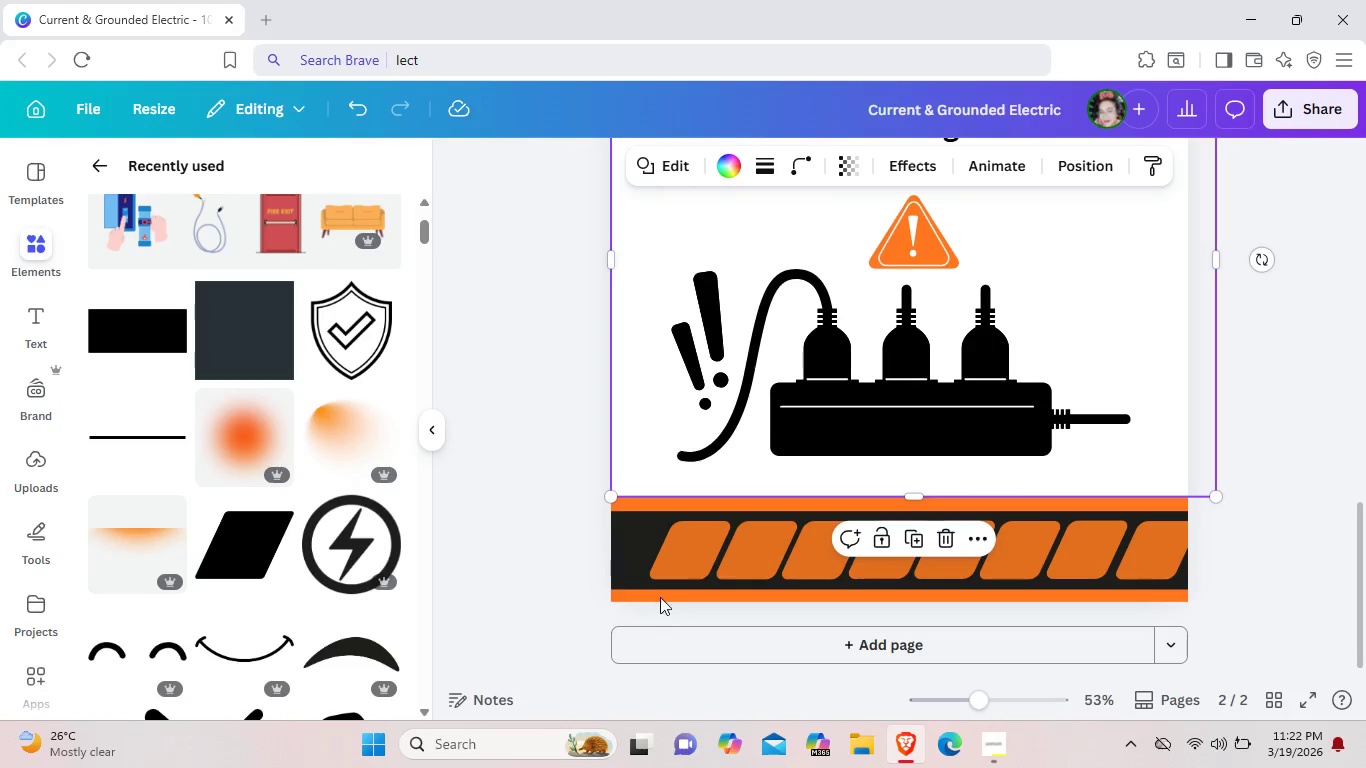 
key(Control+V)
 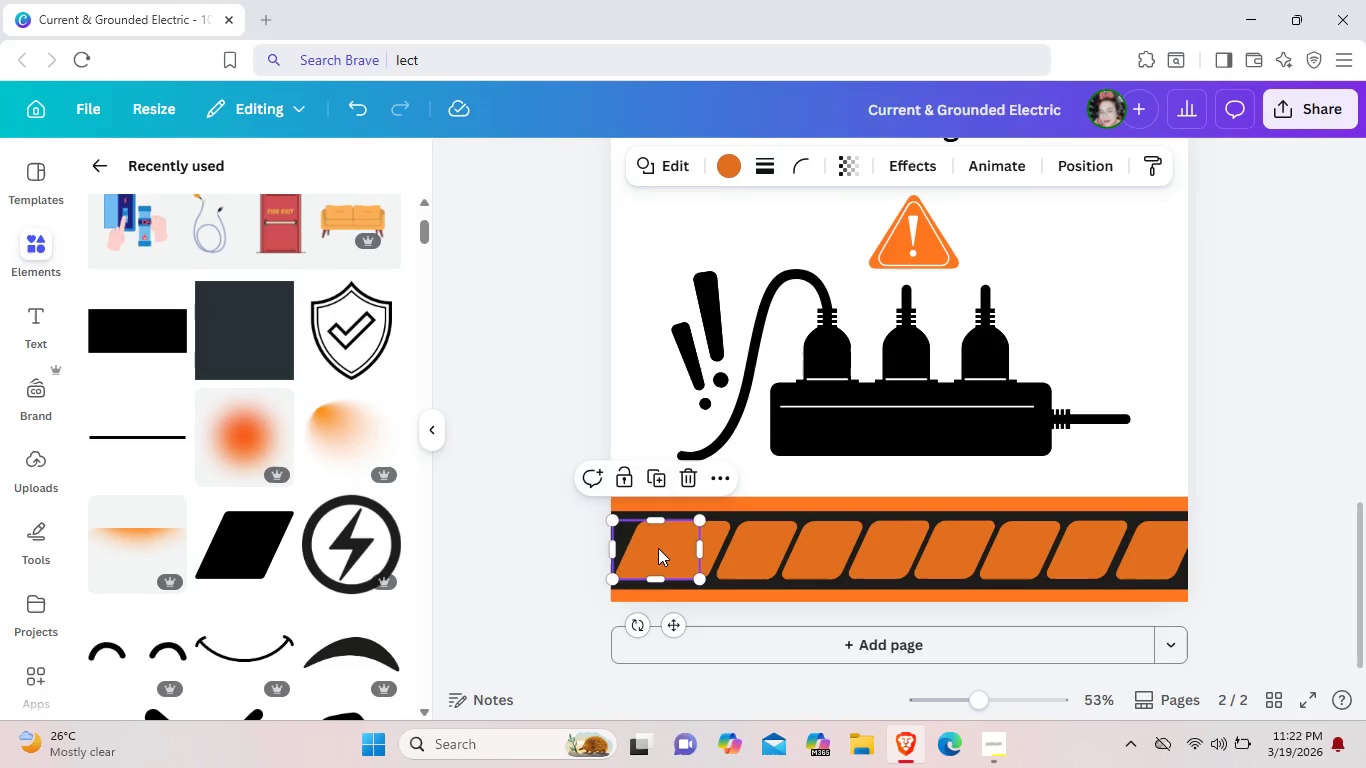 
left_click_drag(start_coordinate=[657, 550], to_coordinate=[621, 548])
 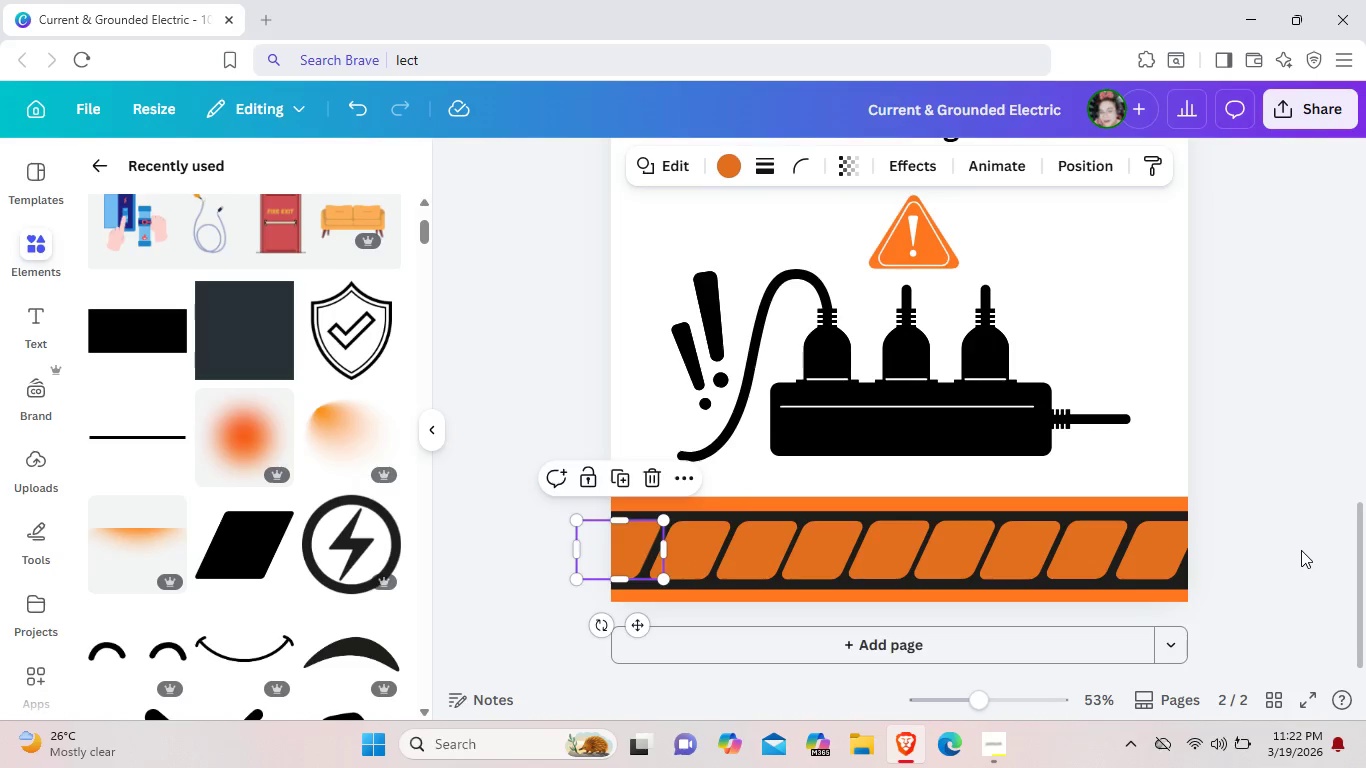 
left_click([1301, 550])
 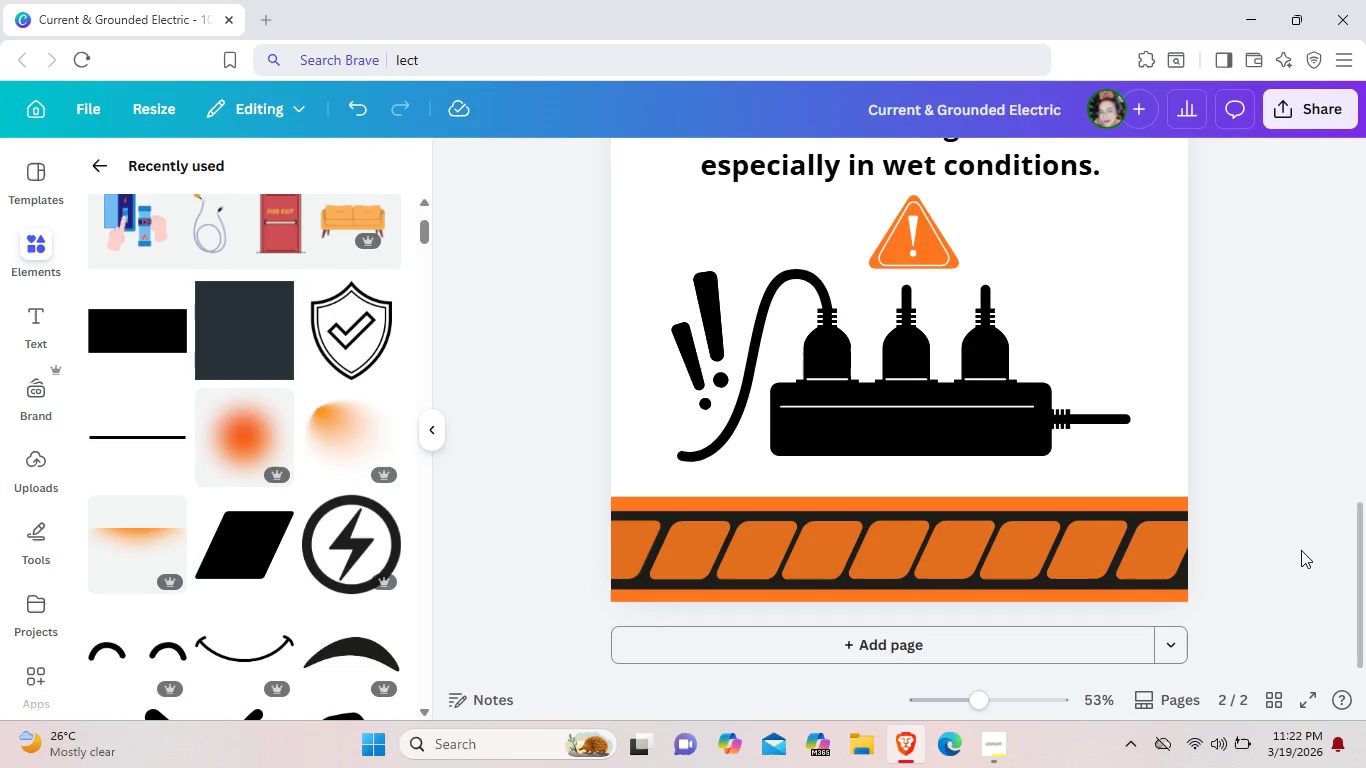 
wait(17.2)
 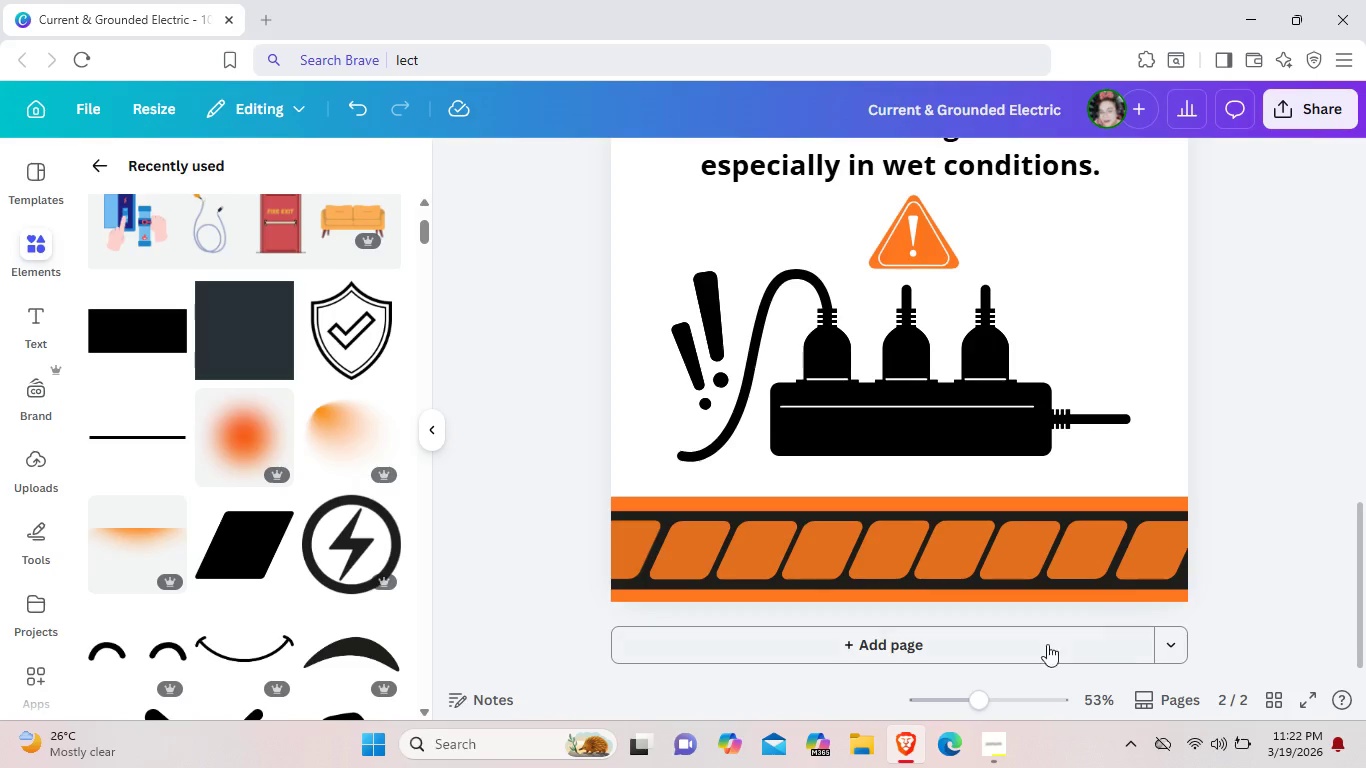 
left_click([1036, 658])
 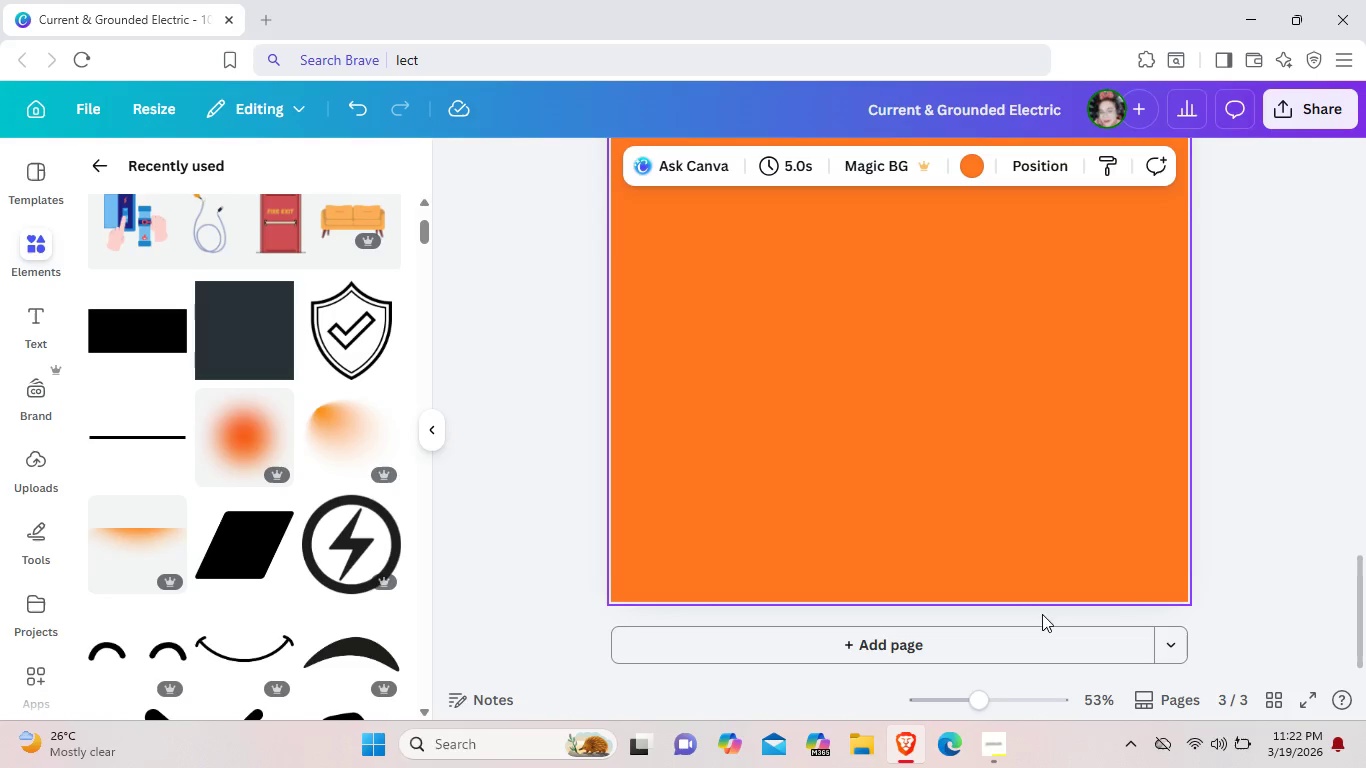 
scroll: coordinate [1301, 550], scroll_direction: down, amount: 1.0
 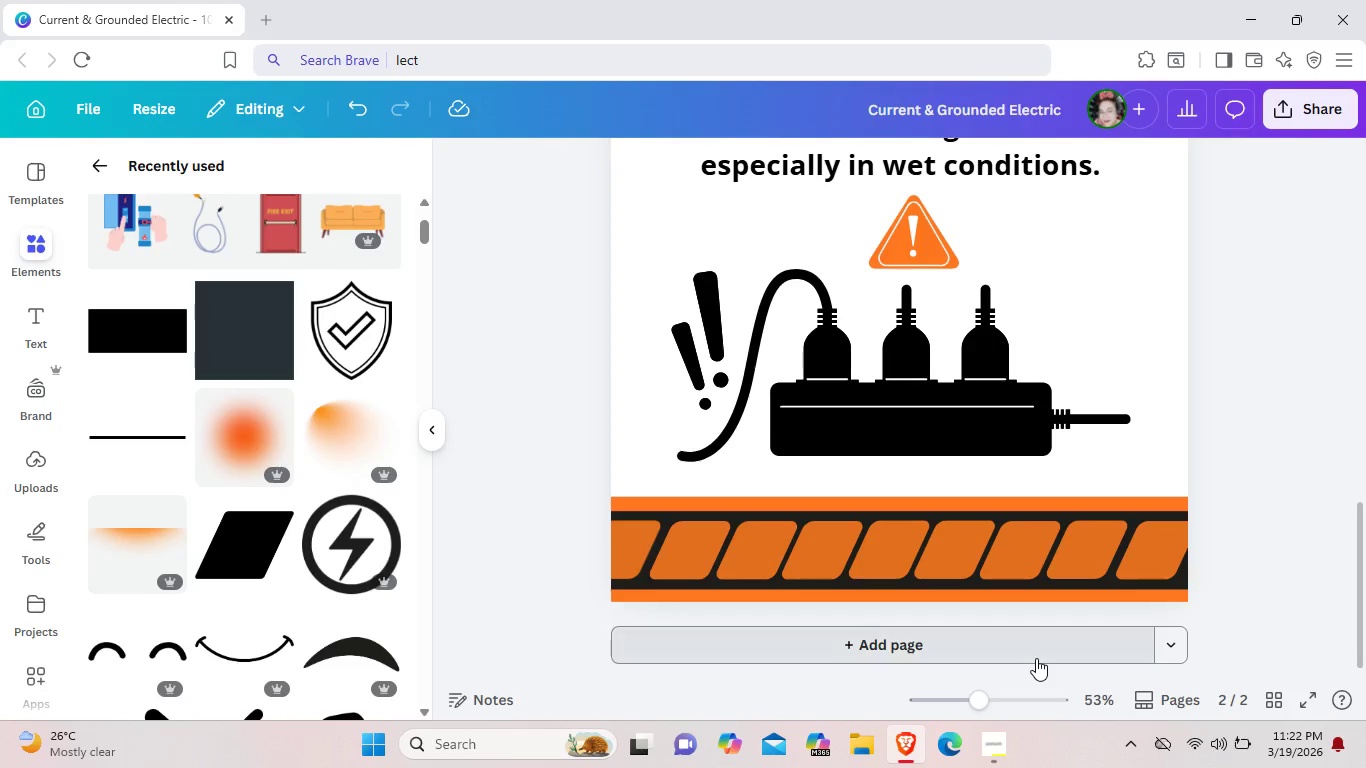 
left_click([979, 740])